 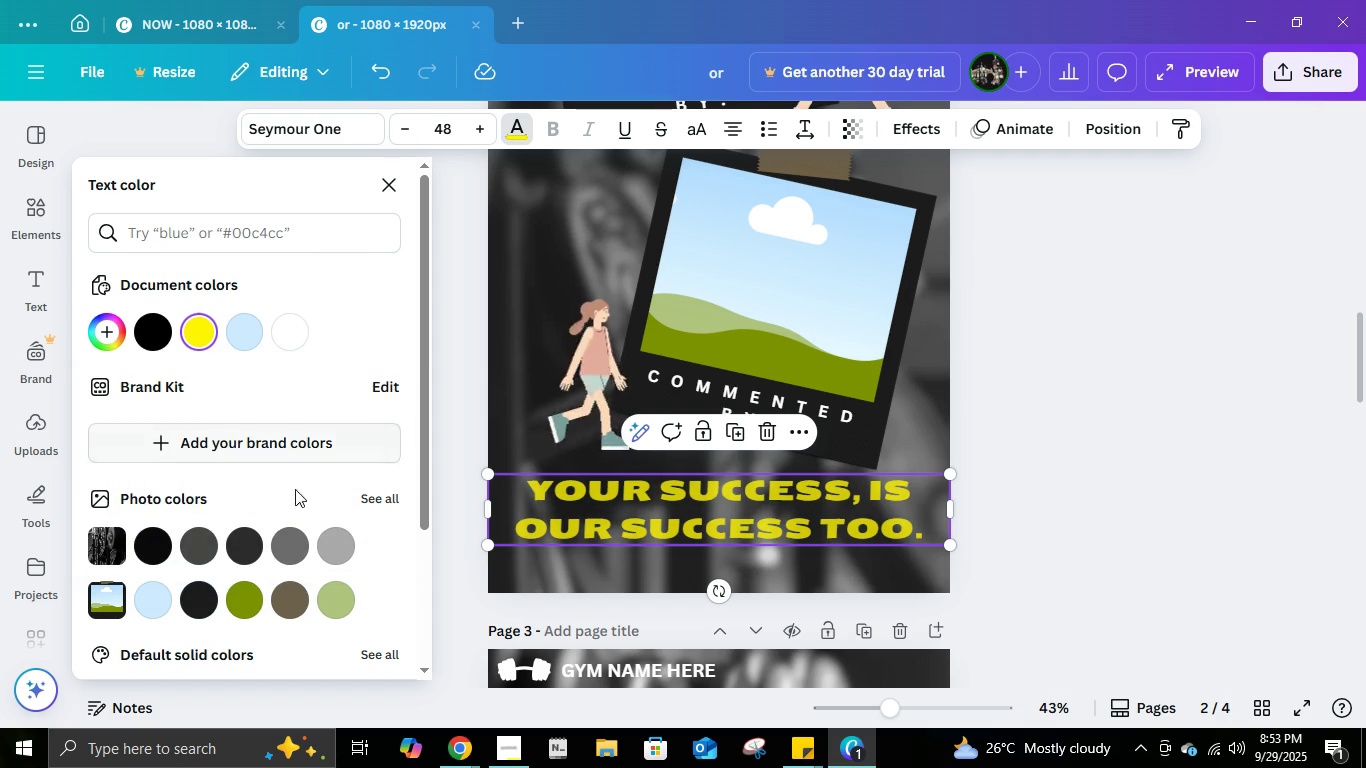 
left_click([905, 127])
 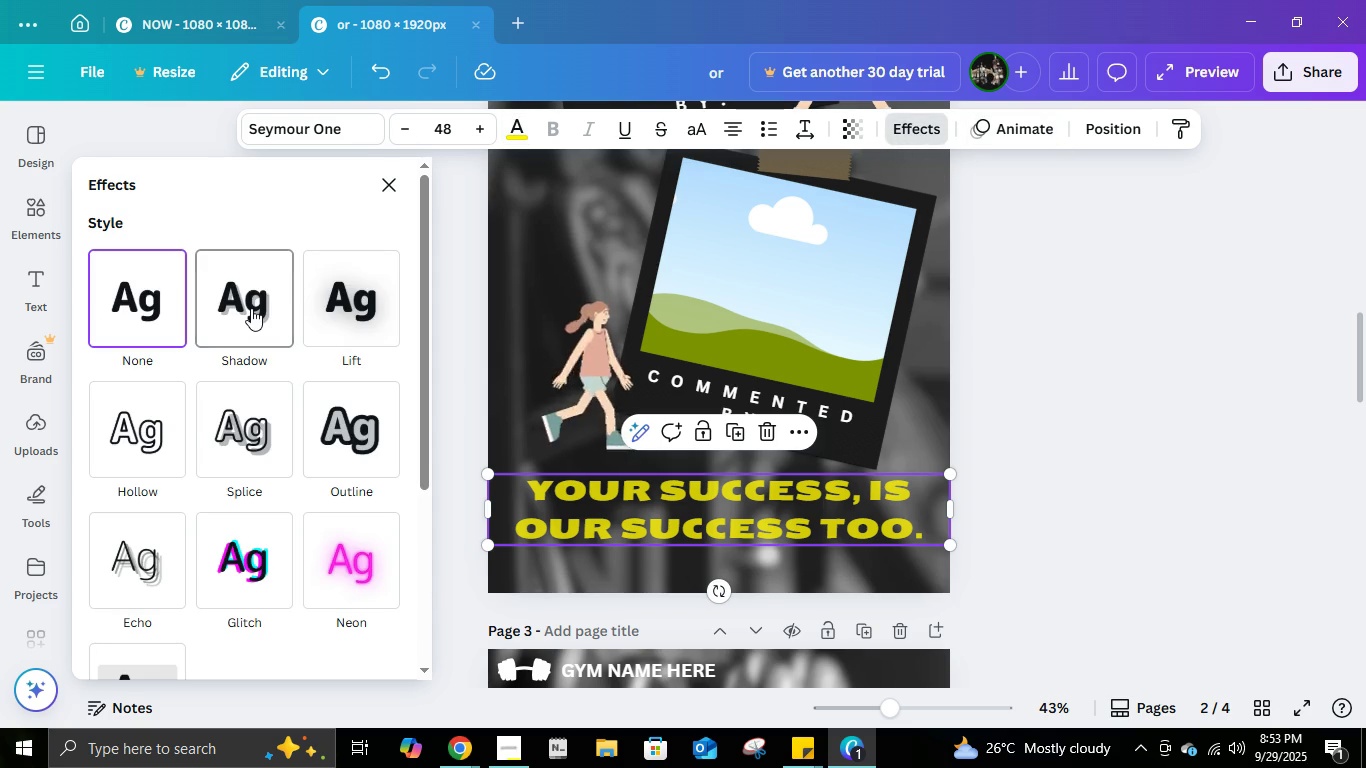 
left_click([251, 308])
 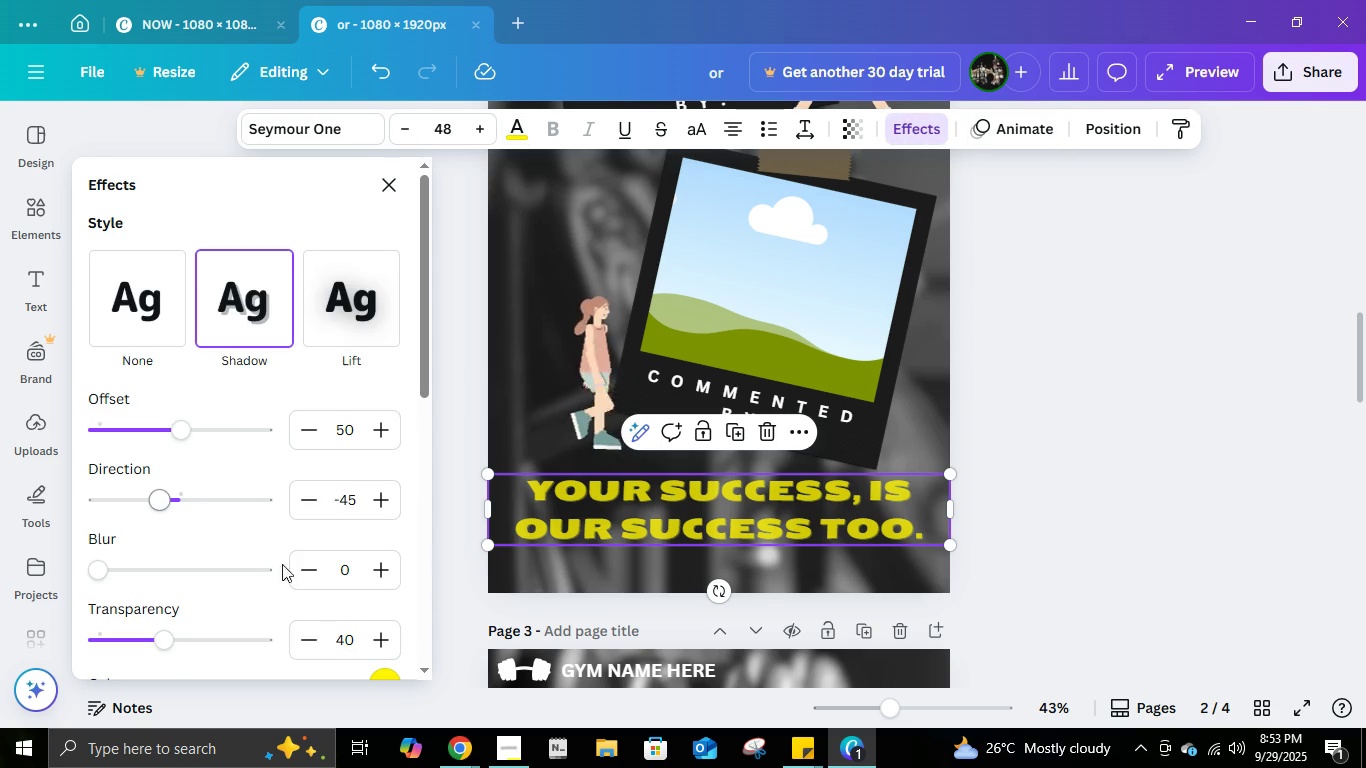 
scroll: coordinate [306, 580], scroll_direction: down, amount: 1.0
 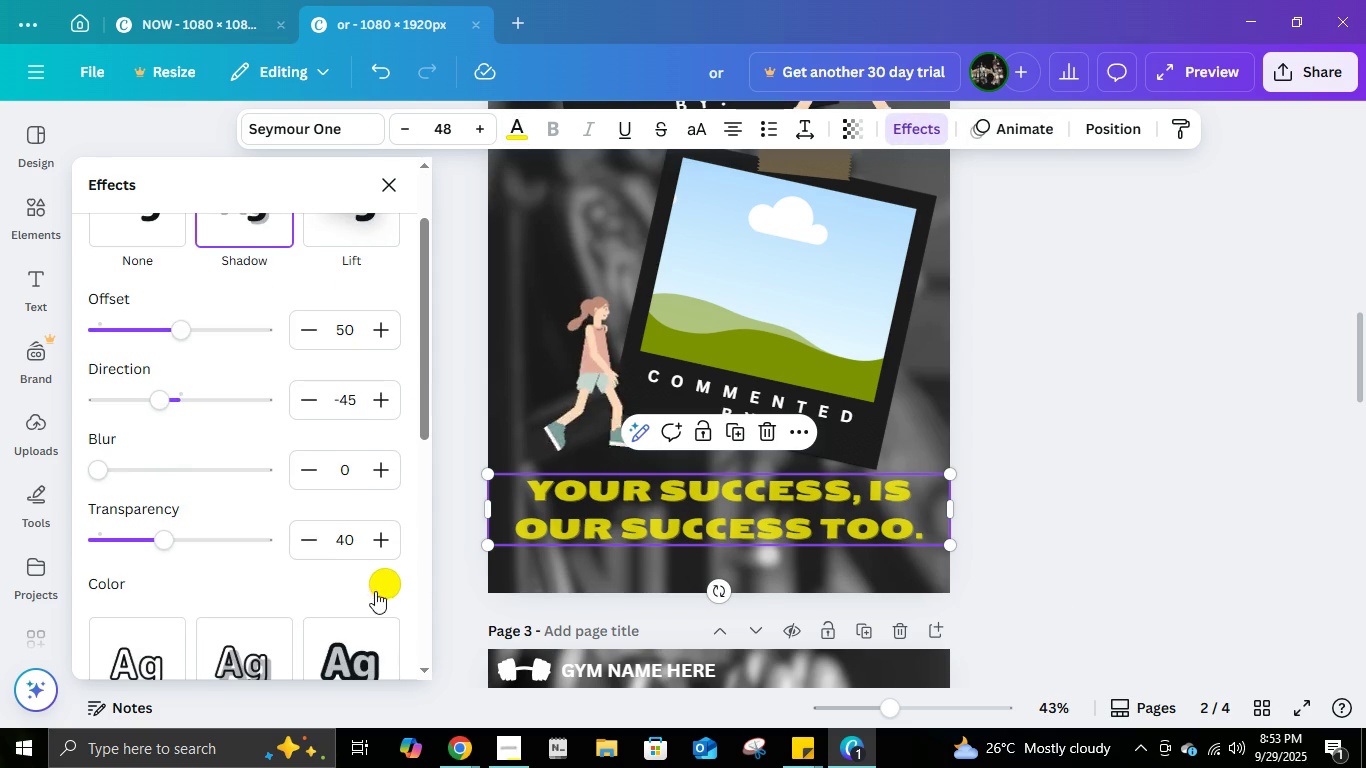 
double_click([381, 589])
 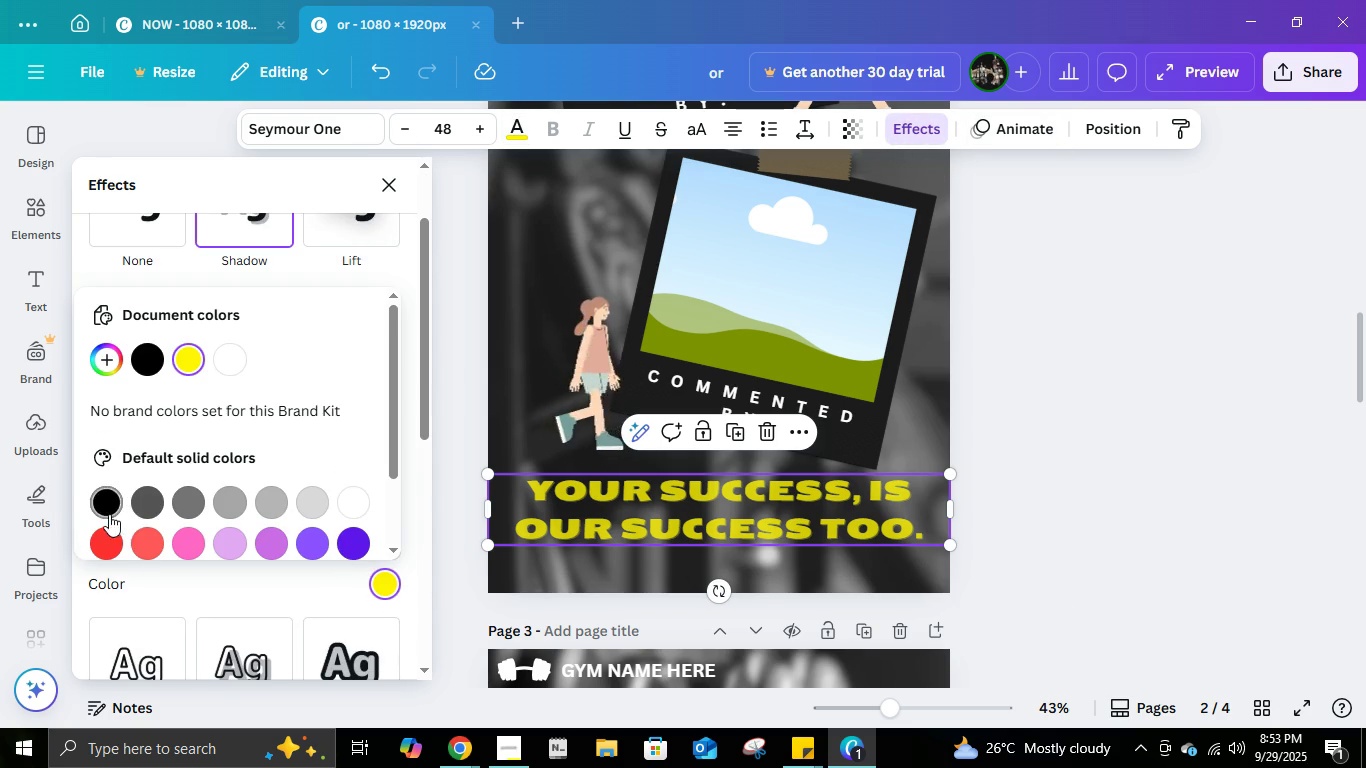 
left_click([106, 504])
 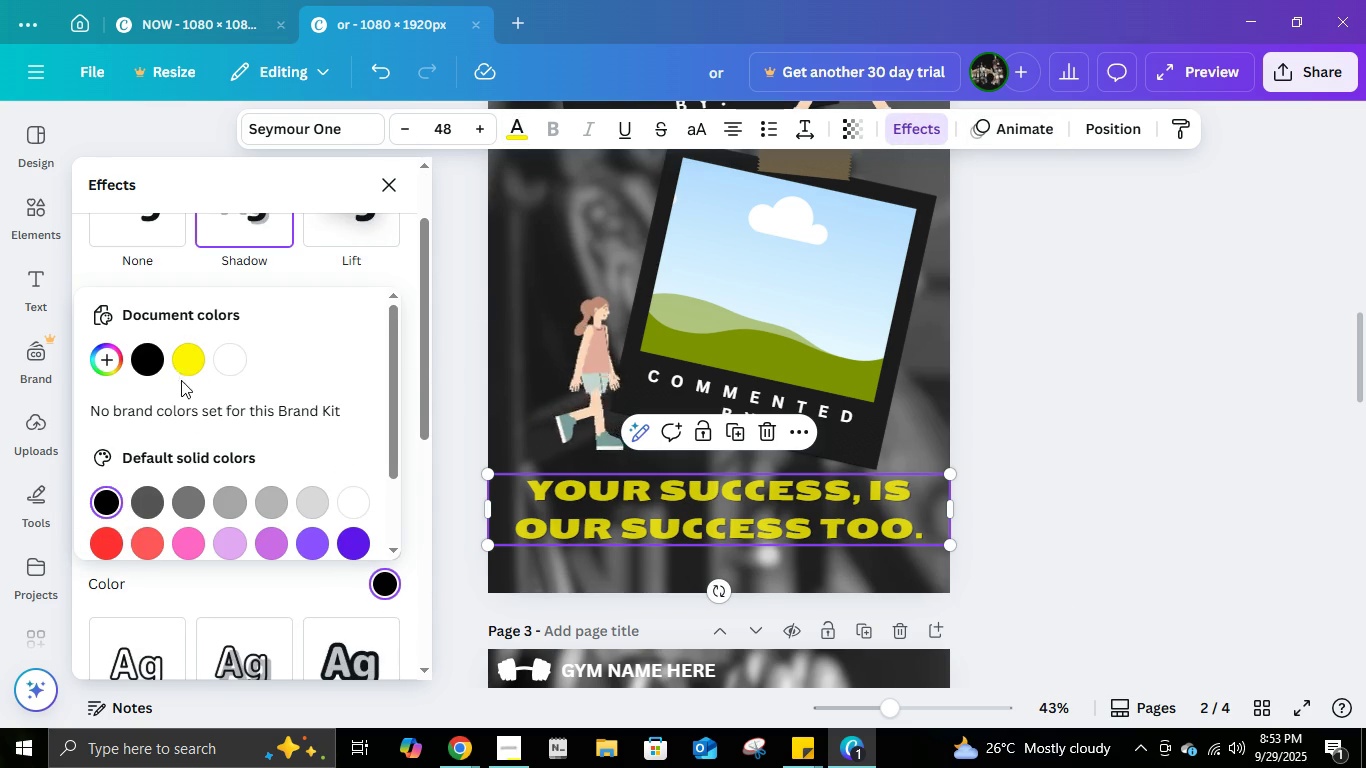 
left_click([352, 281])
 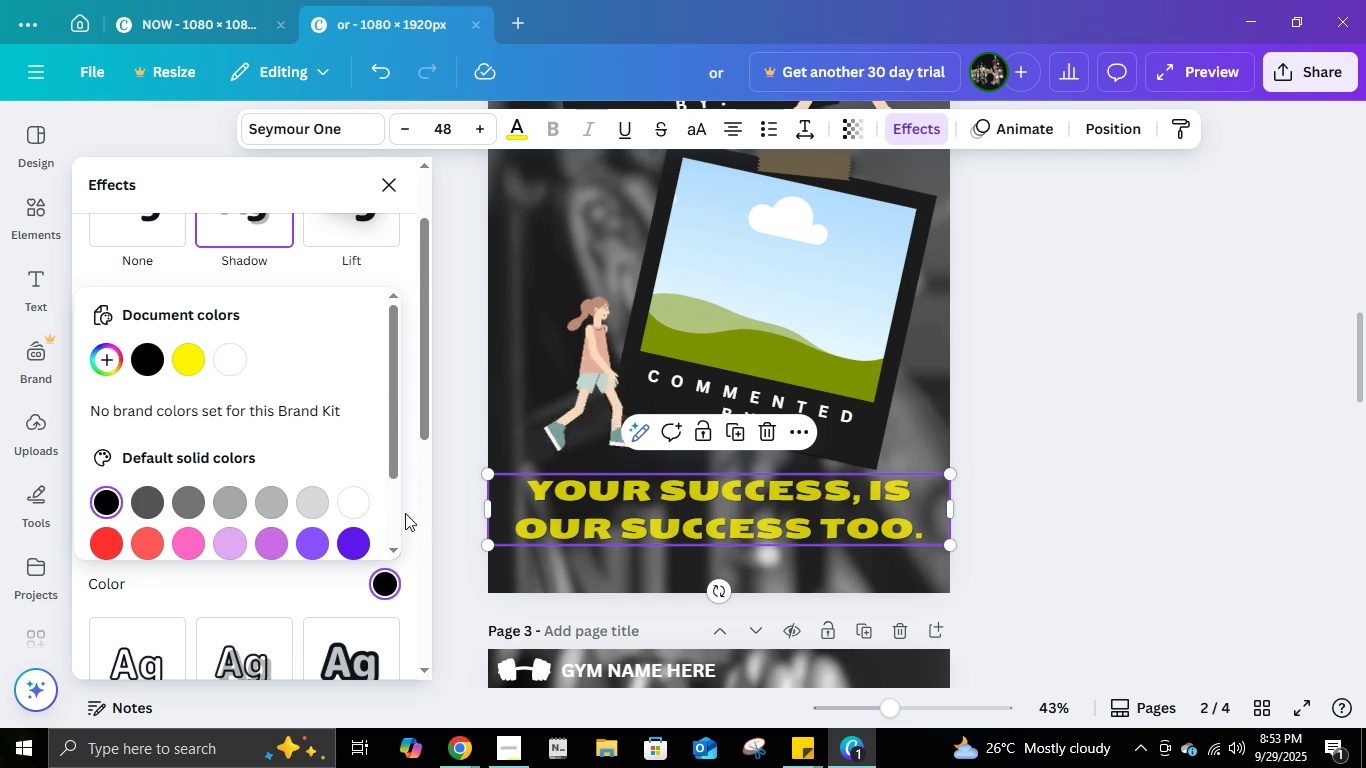 
left_click([419, 515])